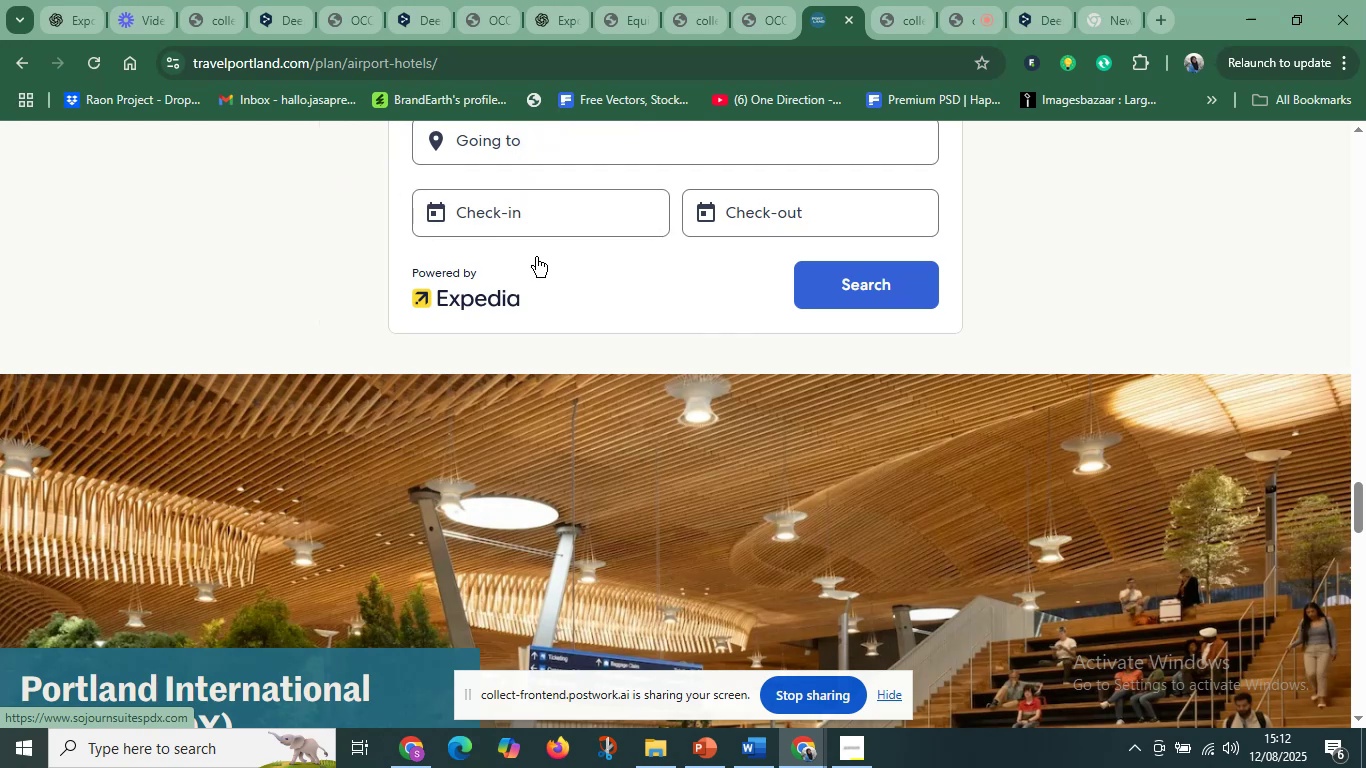 
wait(12.27)
 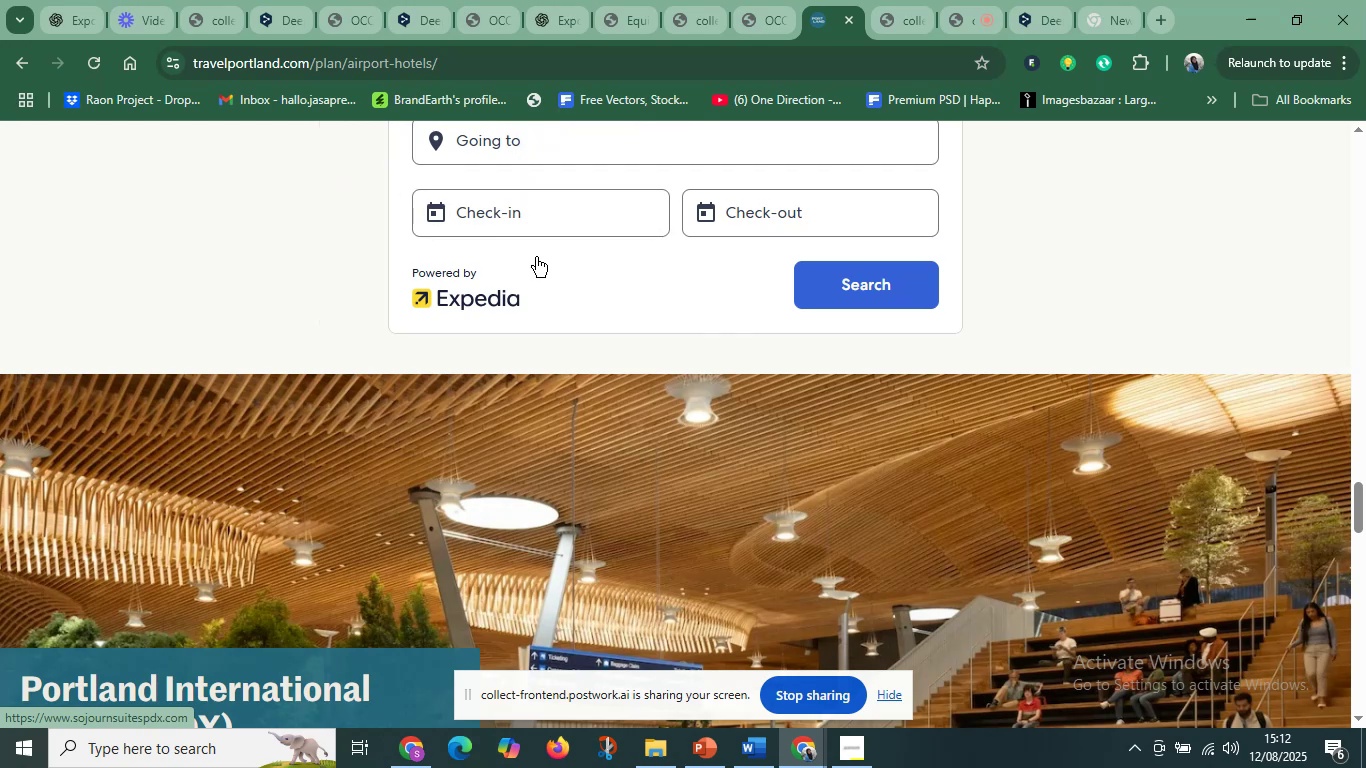 
scroll: coordinate [572, 276], scroll_direction: down, amount: 13.0
 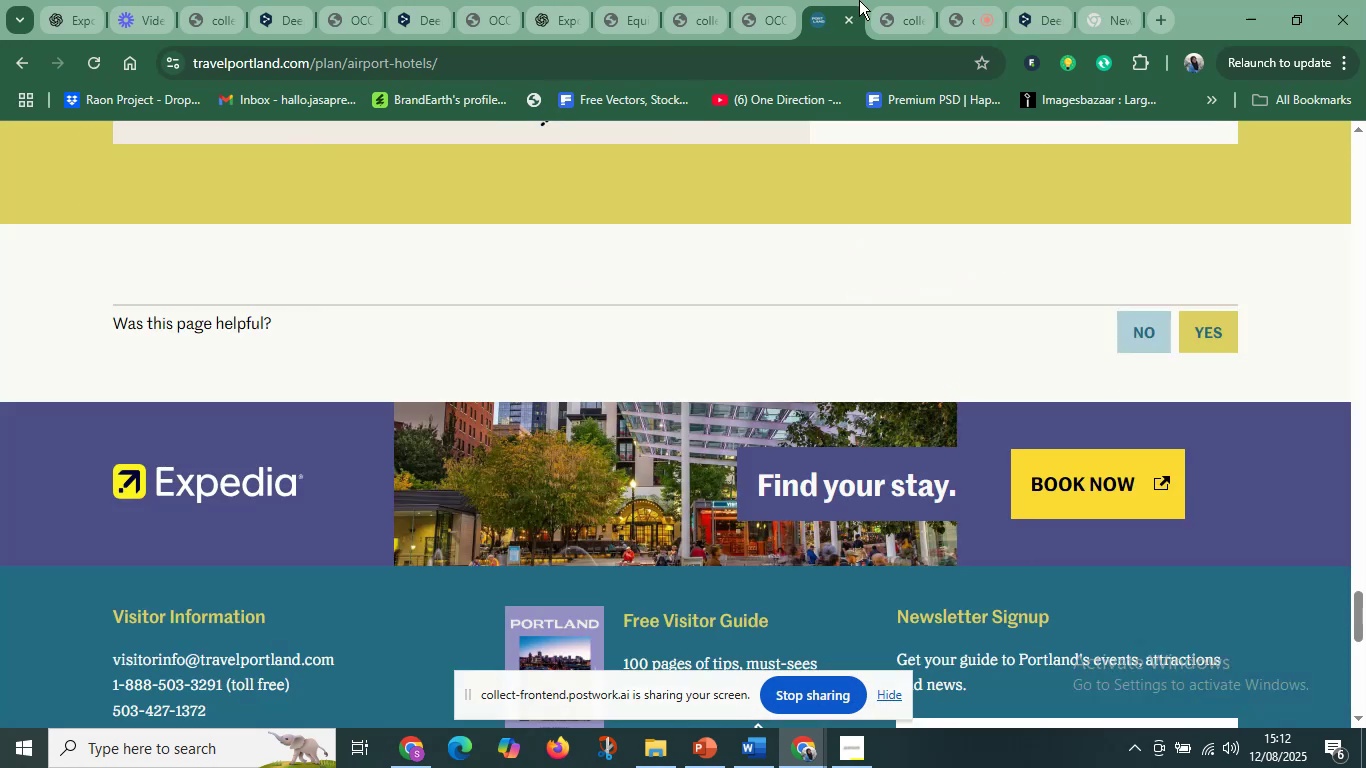 
mouse_move([941, 11])
 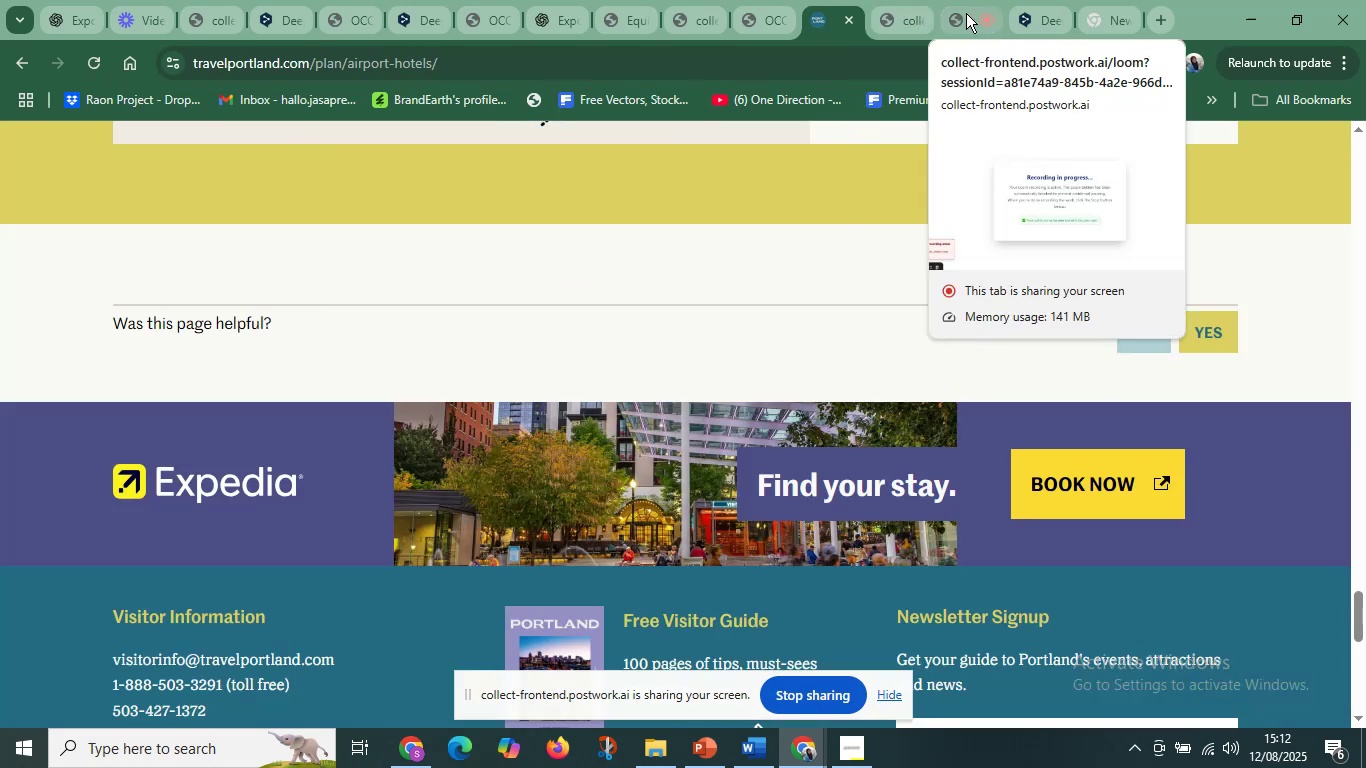 
left_click([966, 13])
 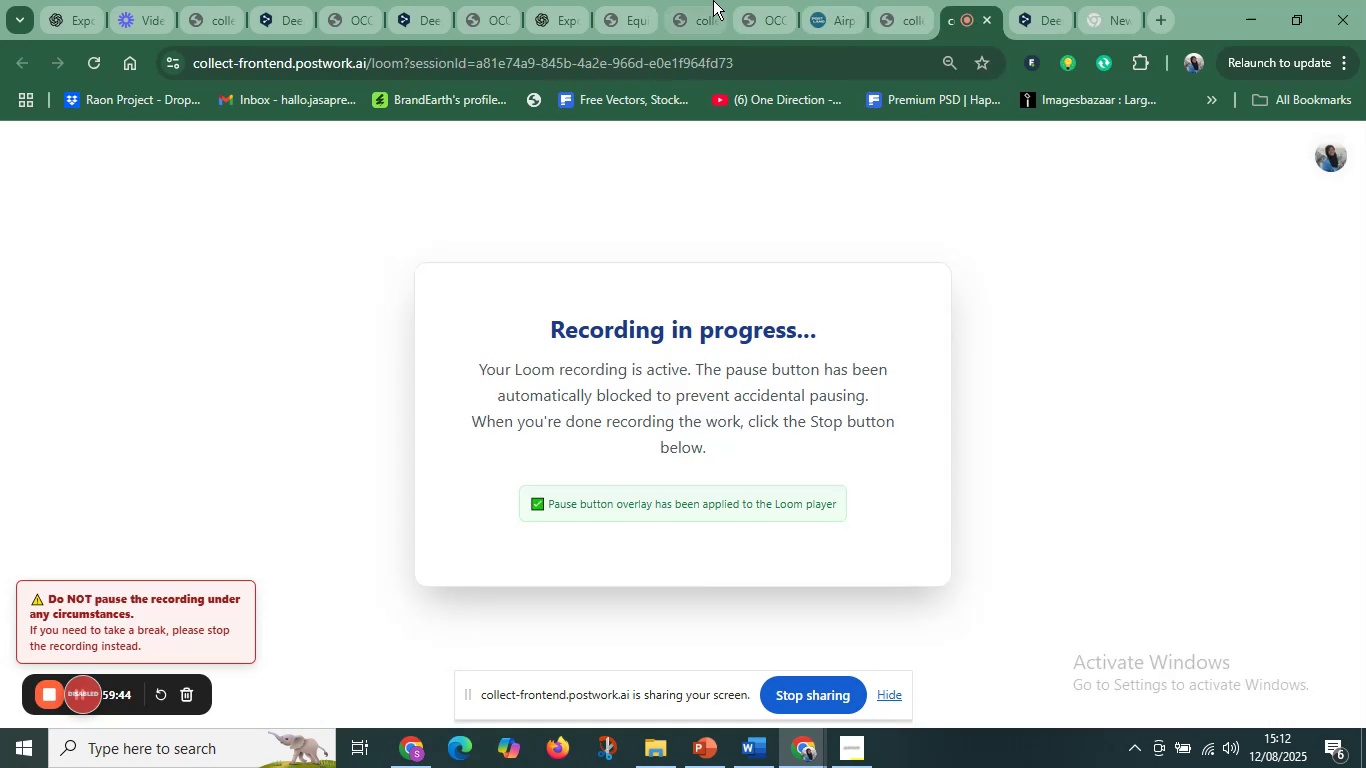 
left_click([682, 6])
 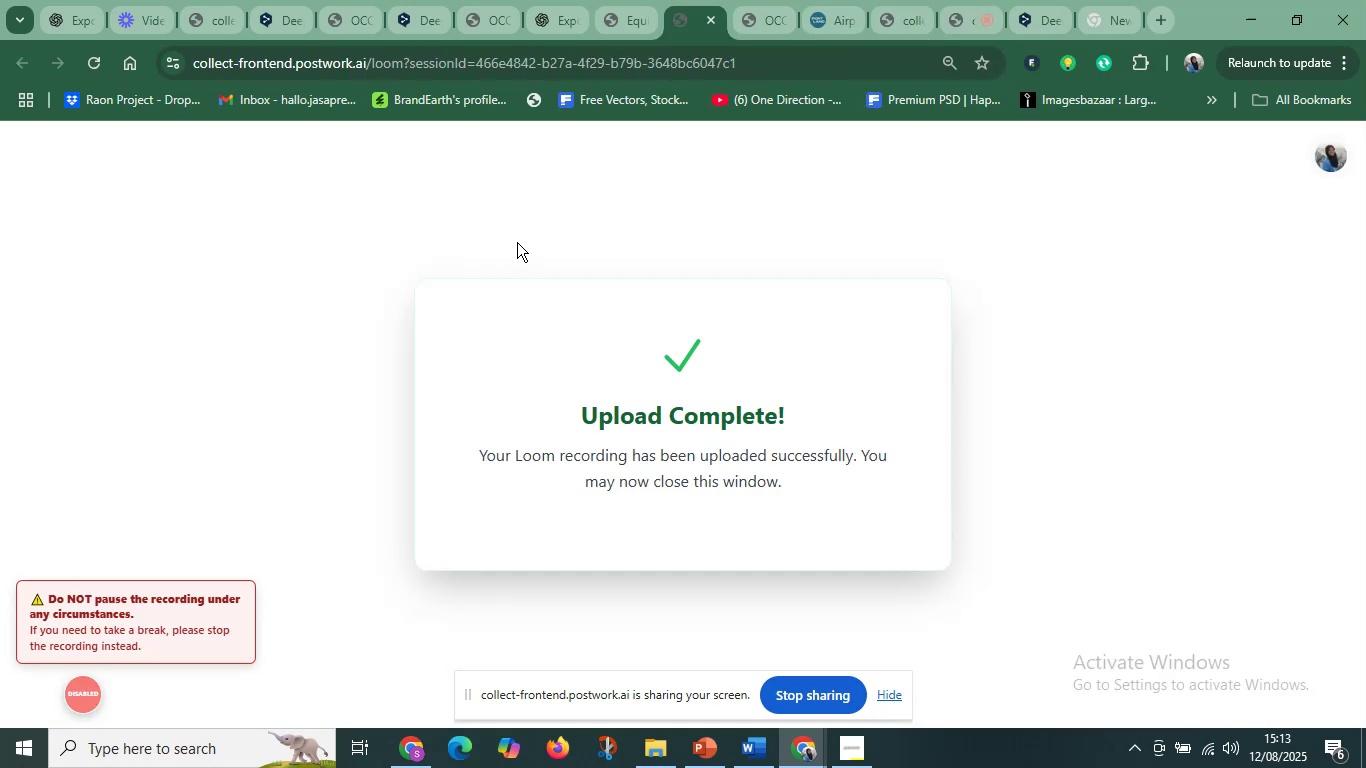 
left_click([420, 33])
 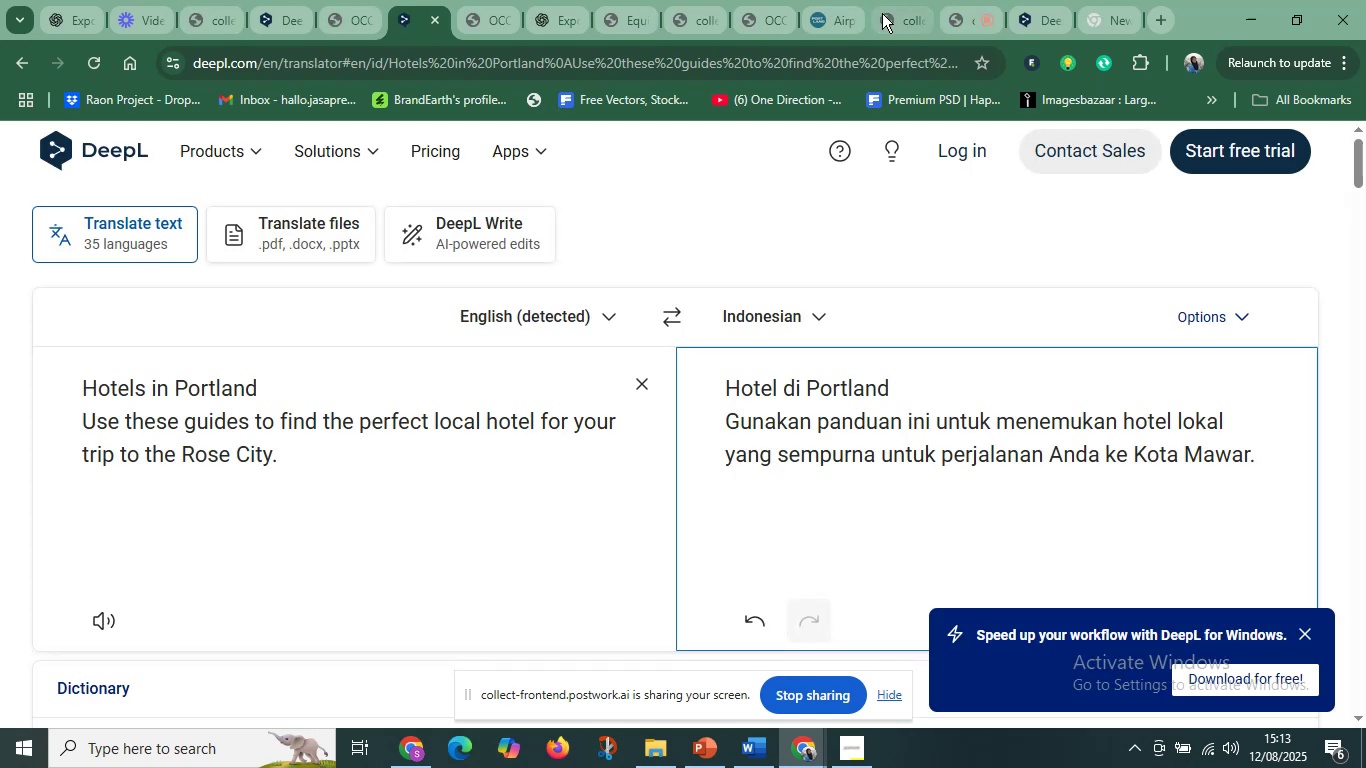 
left_click([821, 15])
 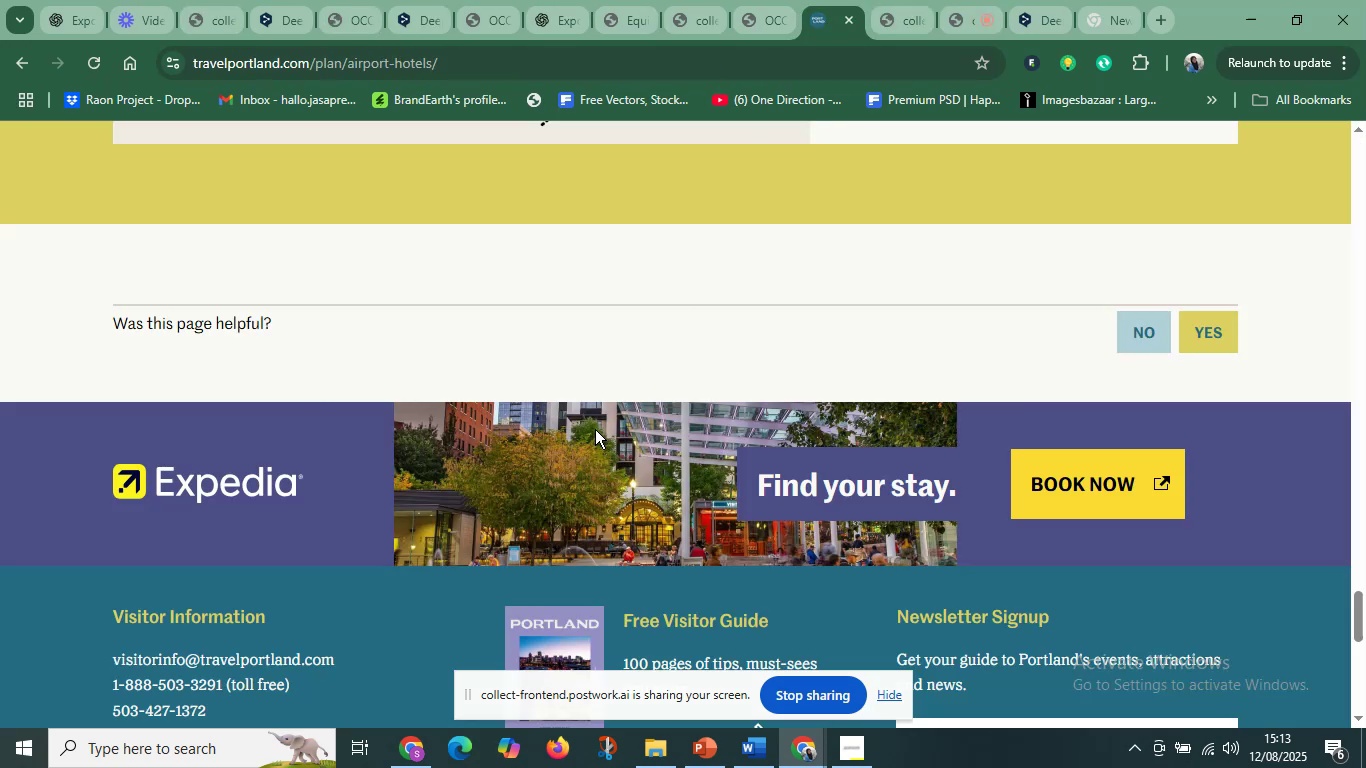 
scroll: coordinate [594, 432], scroll_direction: up, amount: 16.0
 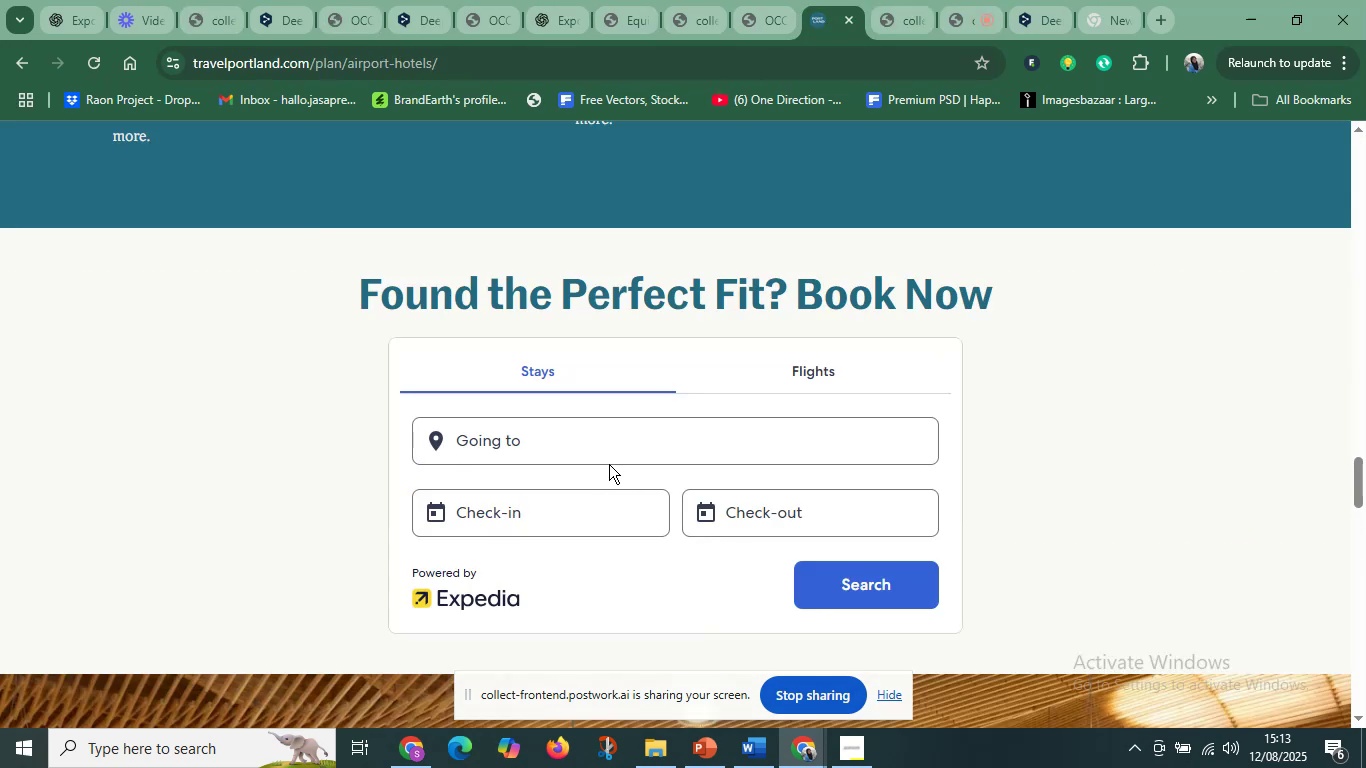 
scroll: coordinate [599, 576], scroll_direction: down, amount: 8.0
 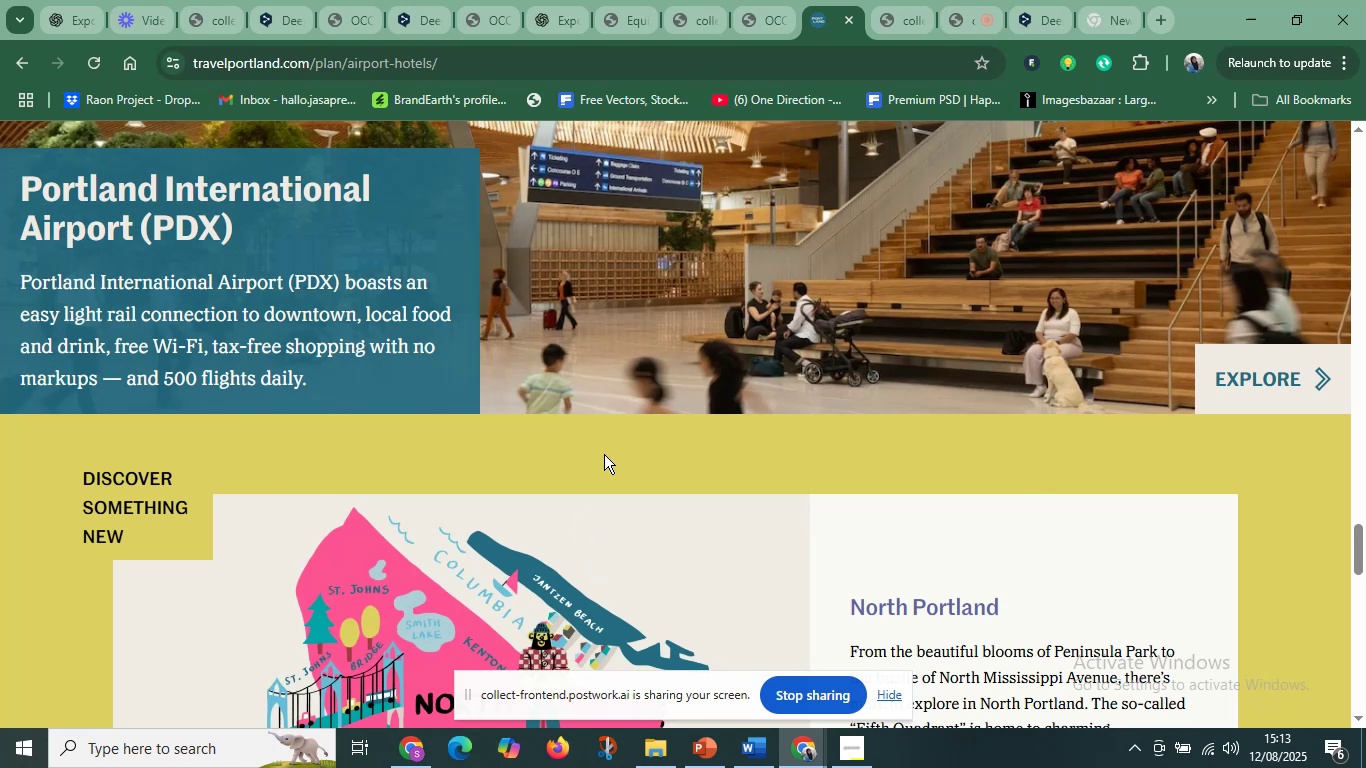 
scroll: coordinate [604, 454], scroll_direction: up, amount: 2.0
 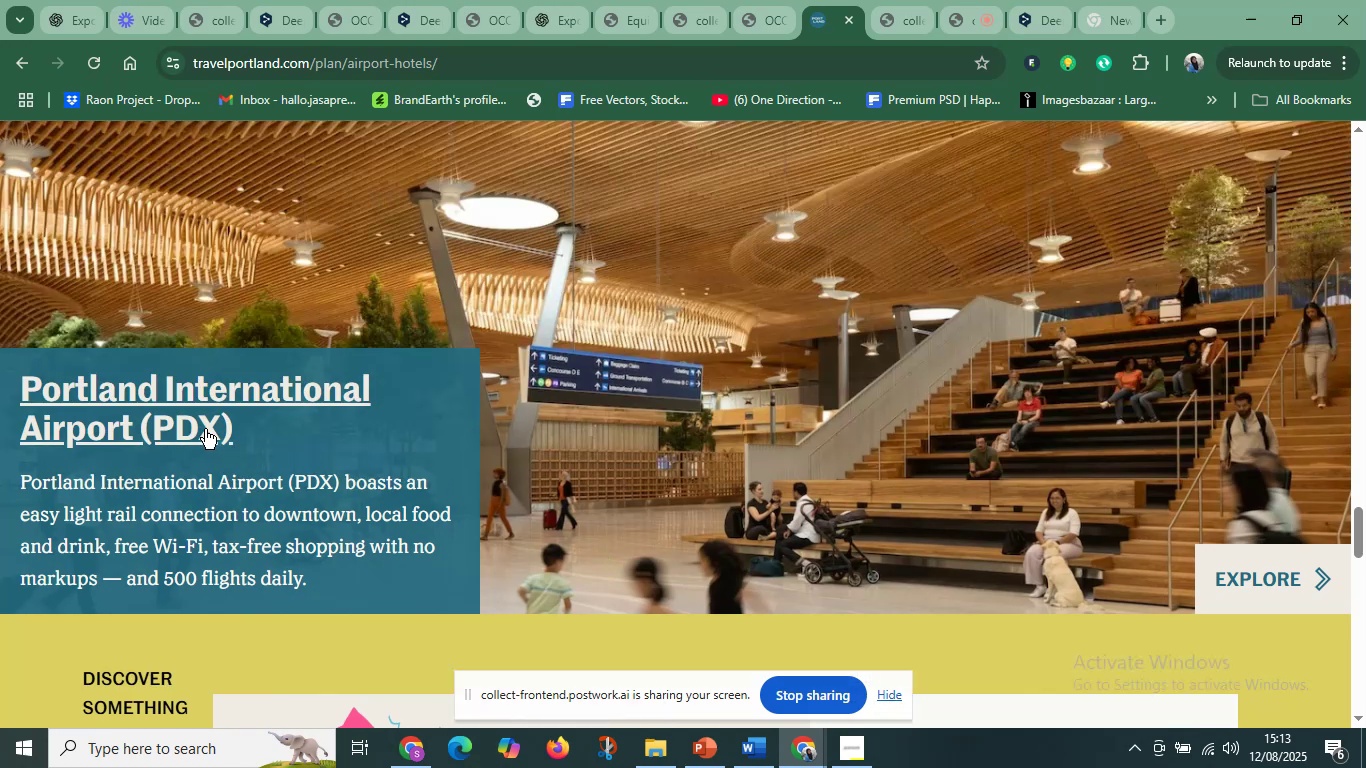 
left_click([205, 429])
 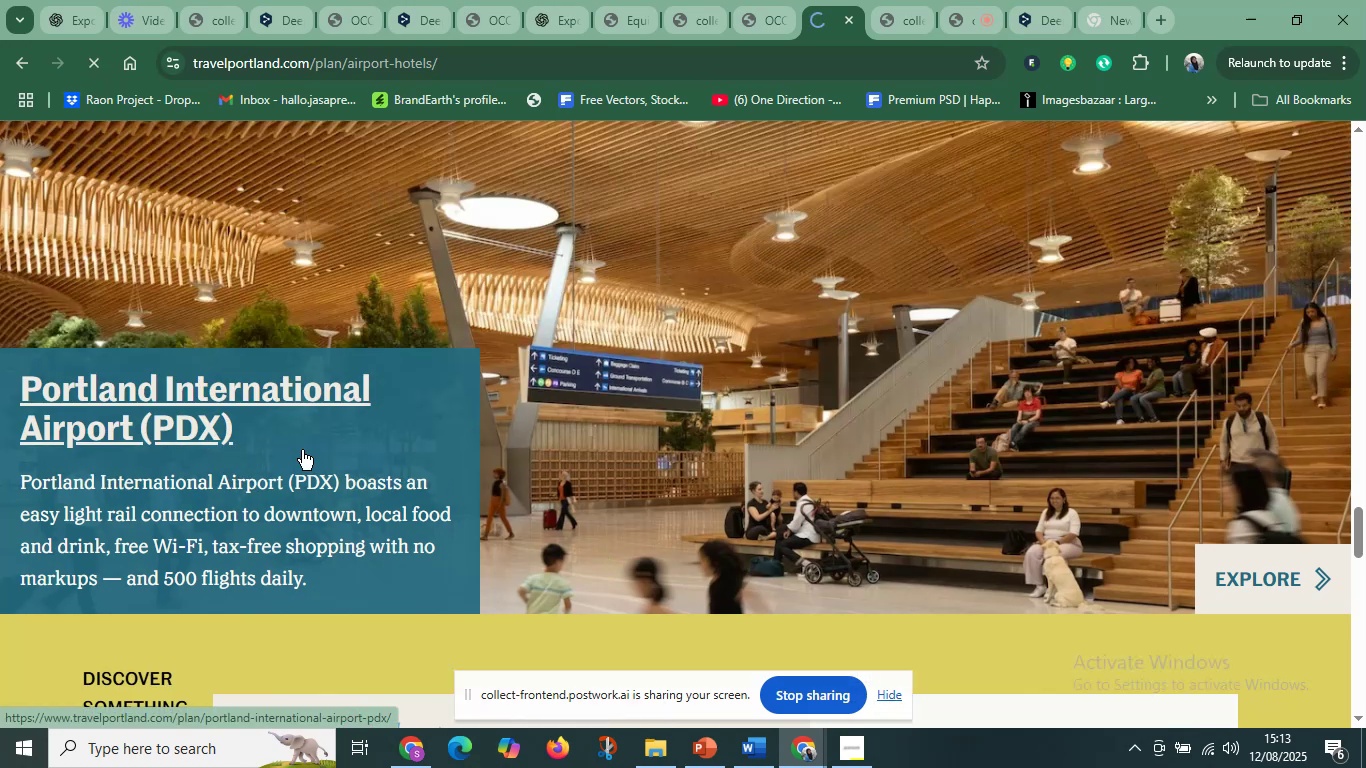 
scroll: coordinate [421, 478], scroll_direction: down, amount: 21.0
 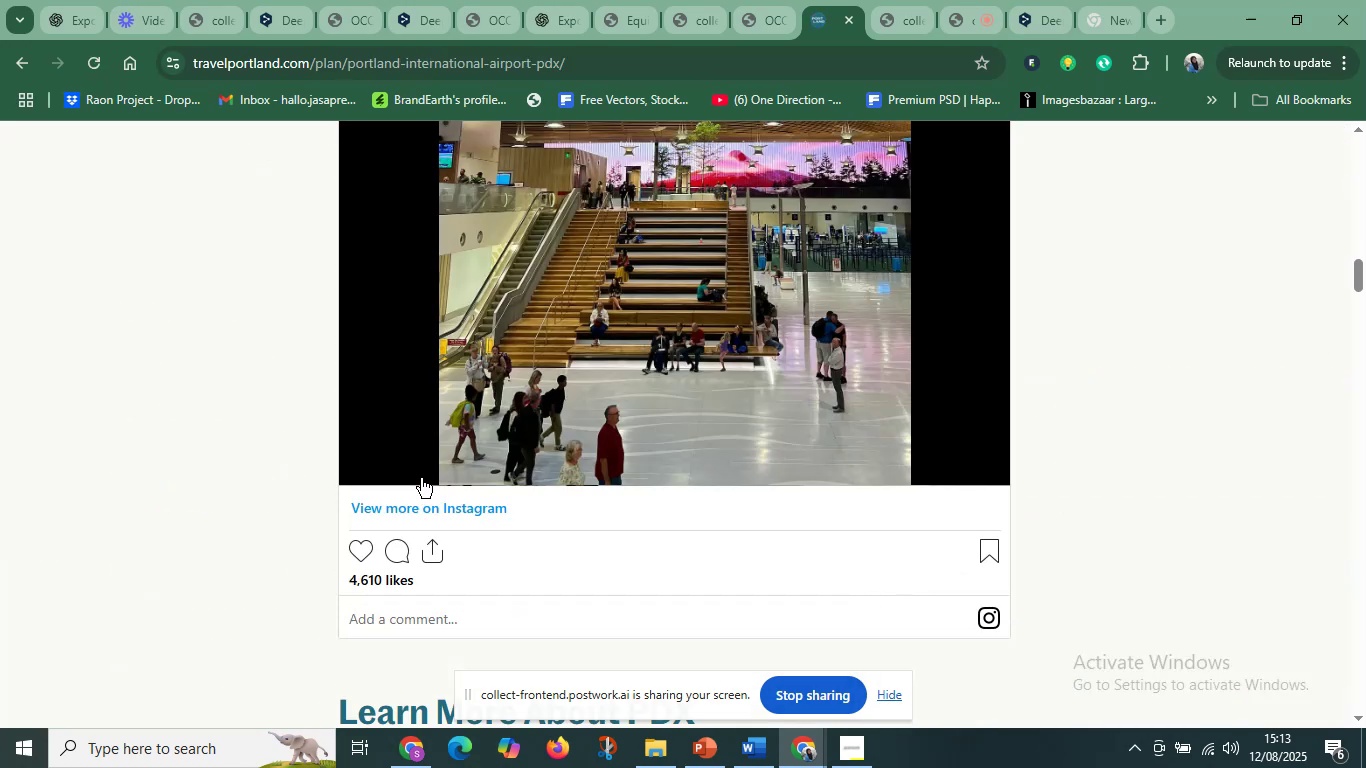 
scroll: coordinate [421, 478], scroll_direction: up, amount: 2.0
 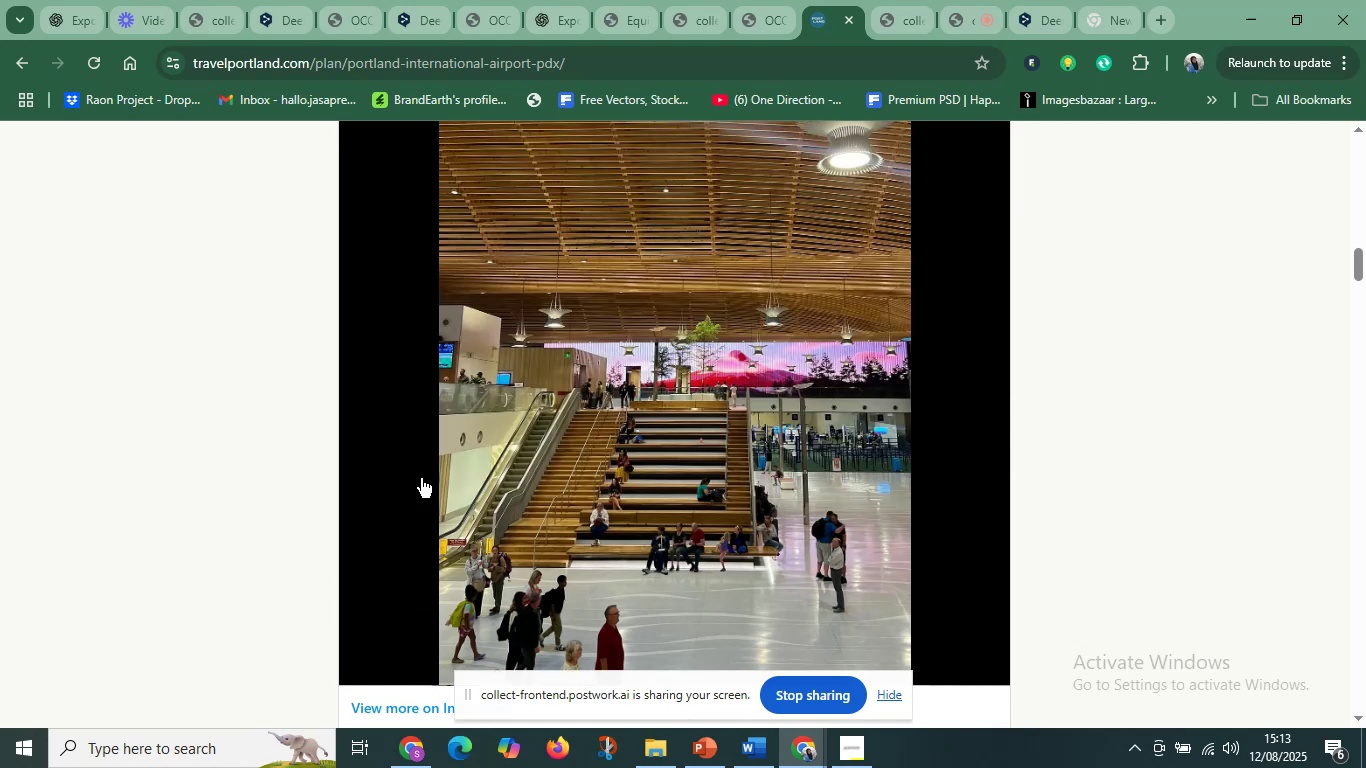 
scroll: coordinate [406, 499], scroll_direction: down, amount: 39.0
 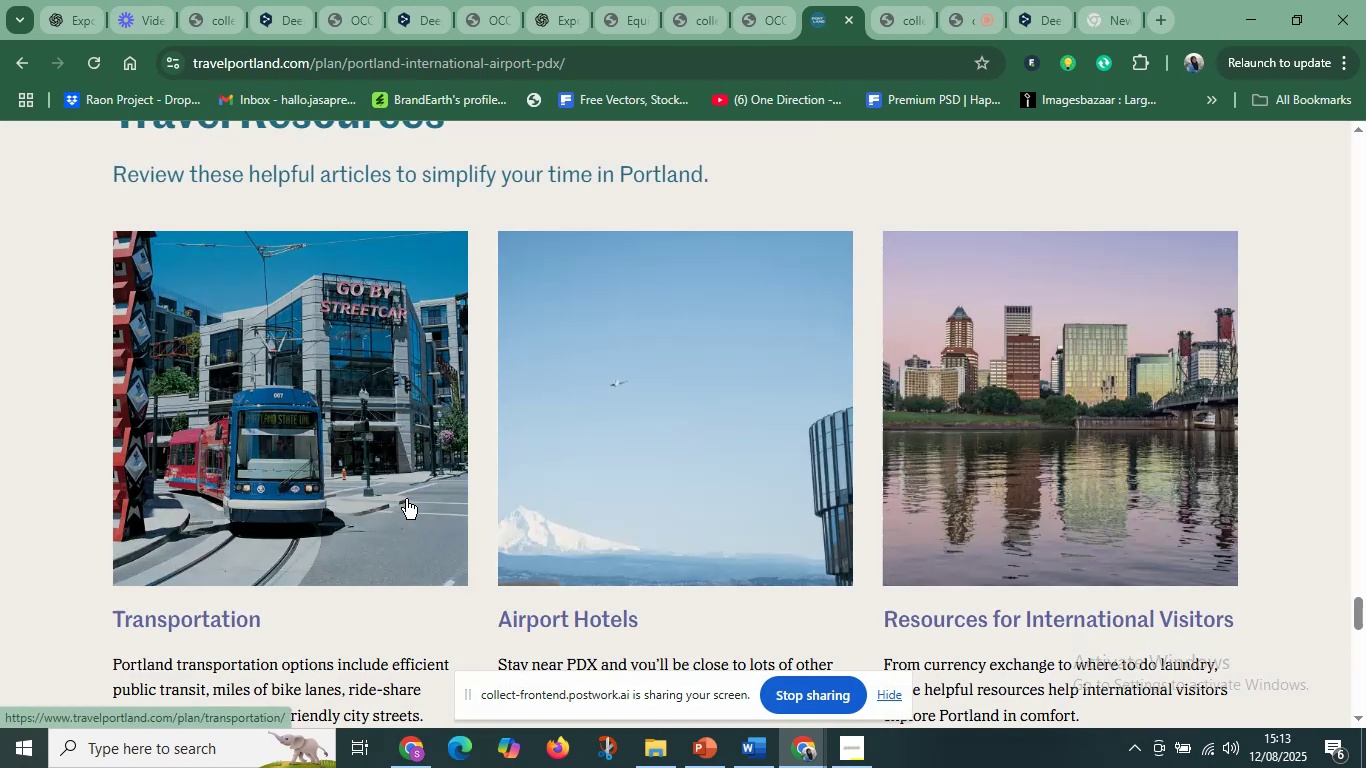 